 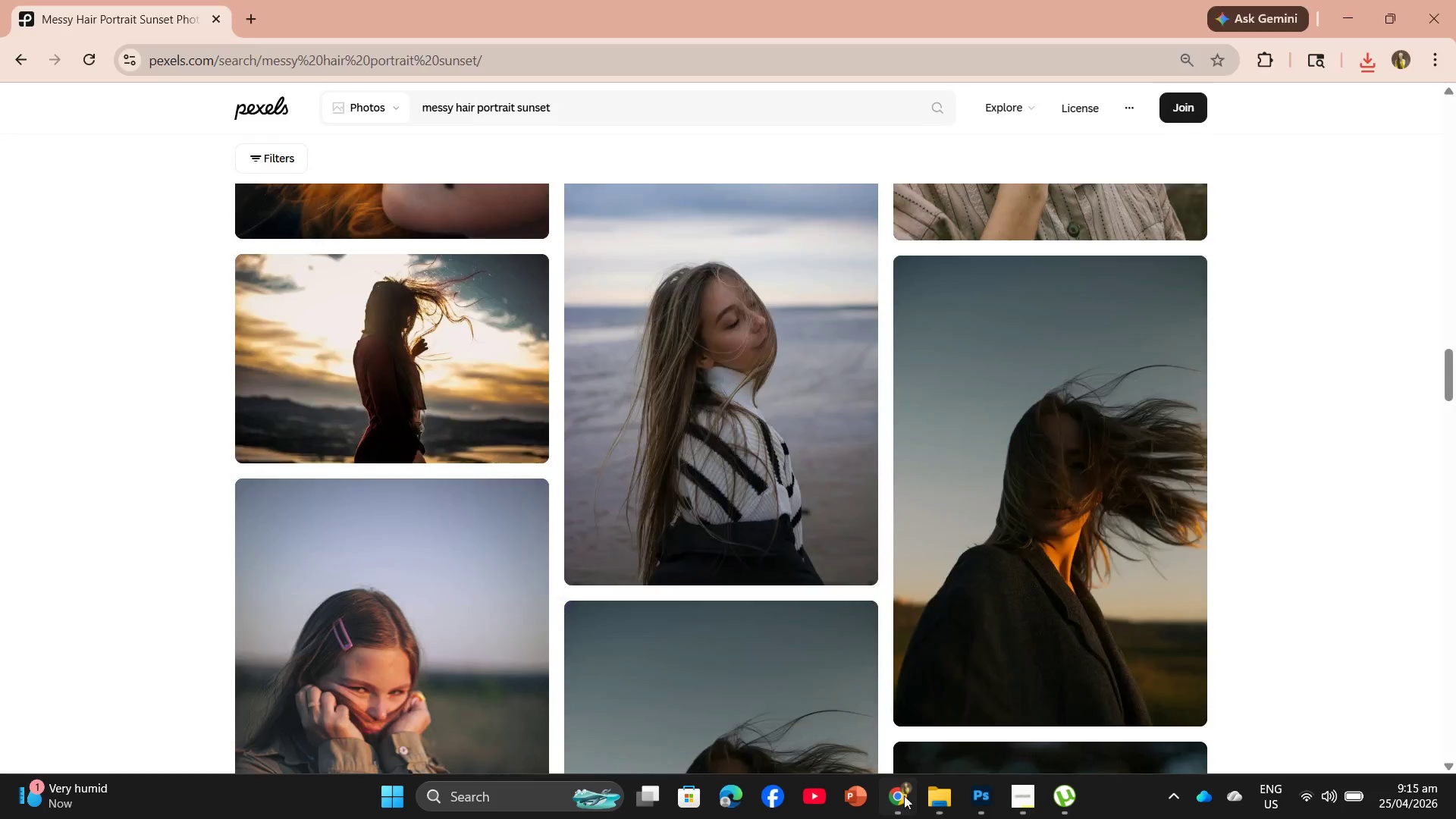 
scroll: coordinate [724, 542], scroll_direction: down, amount: 13.0
 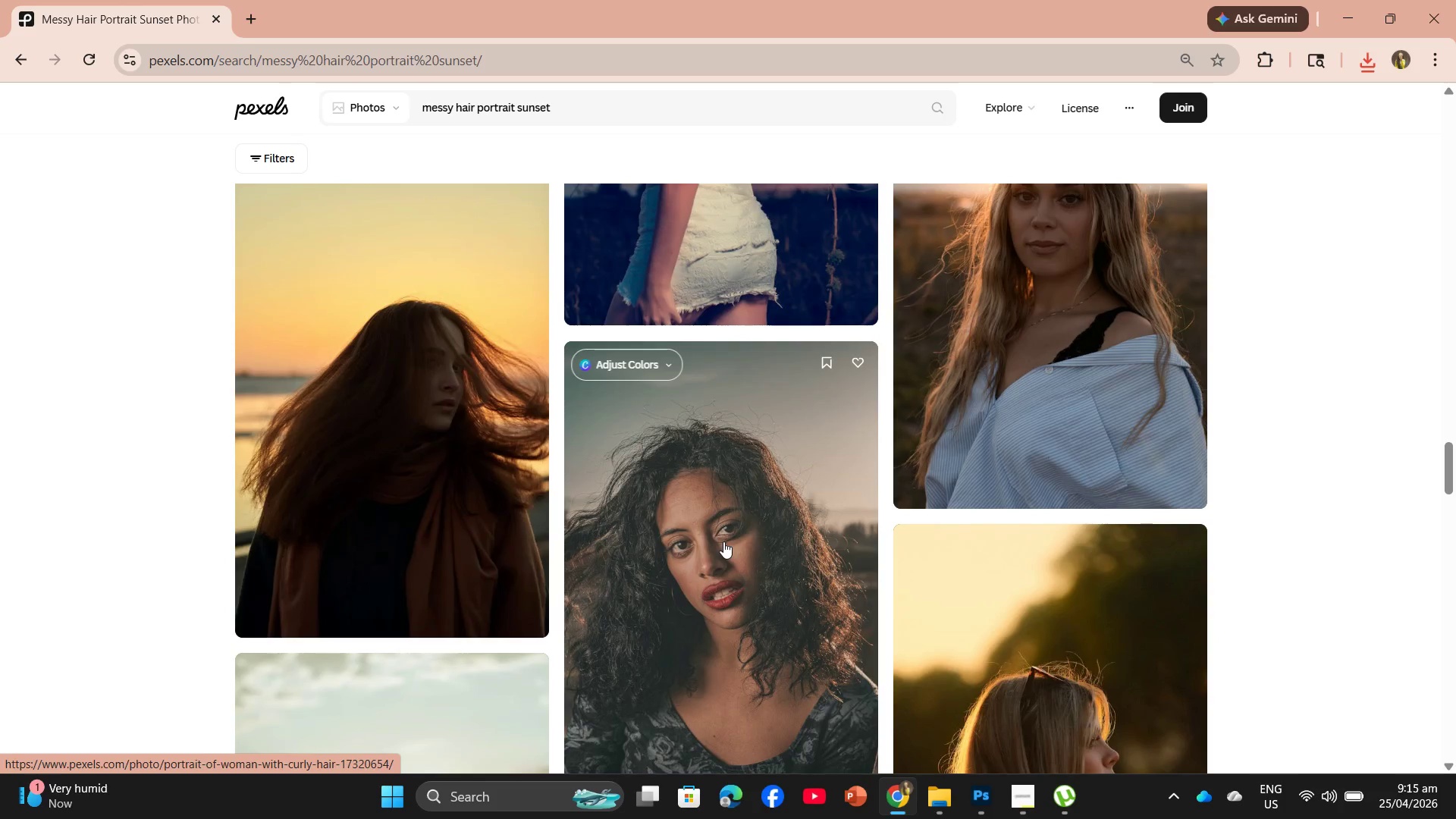 
scroll: coordinate [787, 521], scroll_direction: down, amount: 13.0
 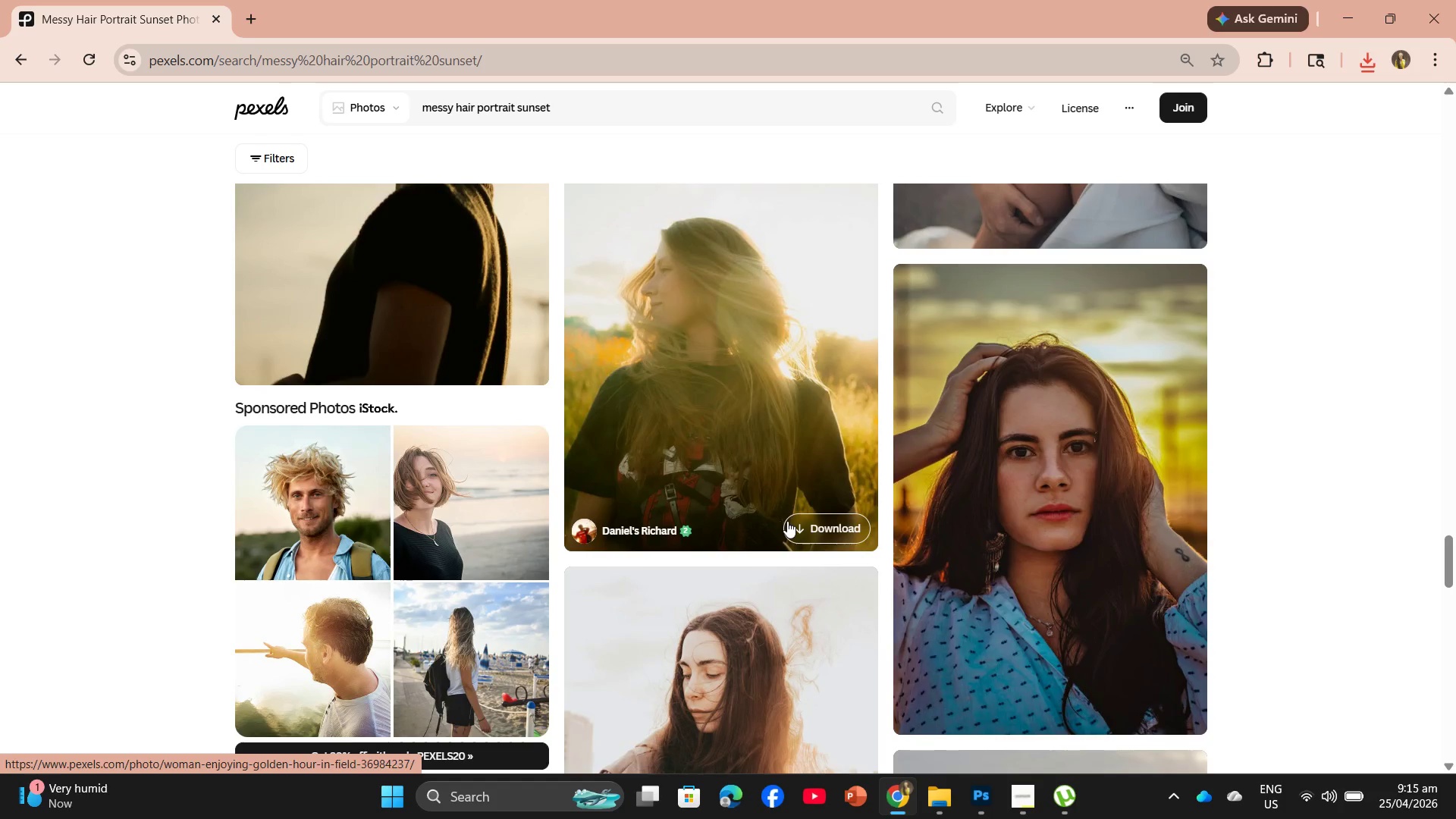 
scroll: coordinate [793, 519], scroll_direction: up, amount: 3.0
 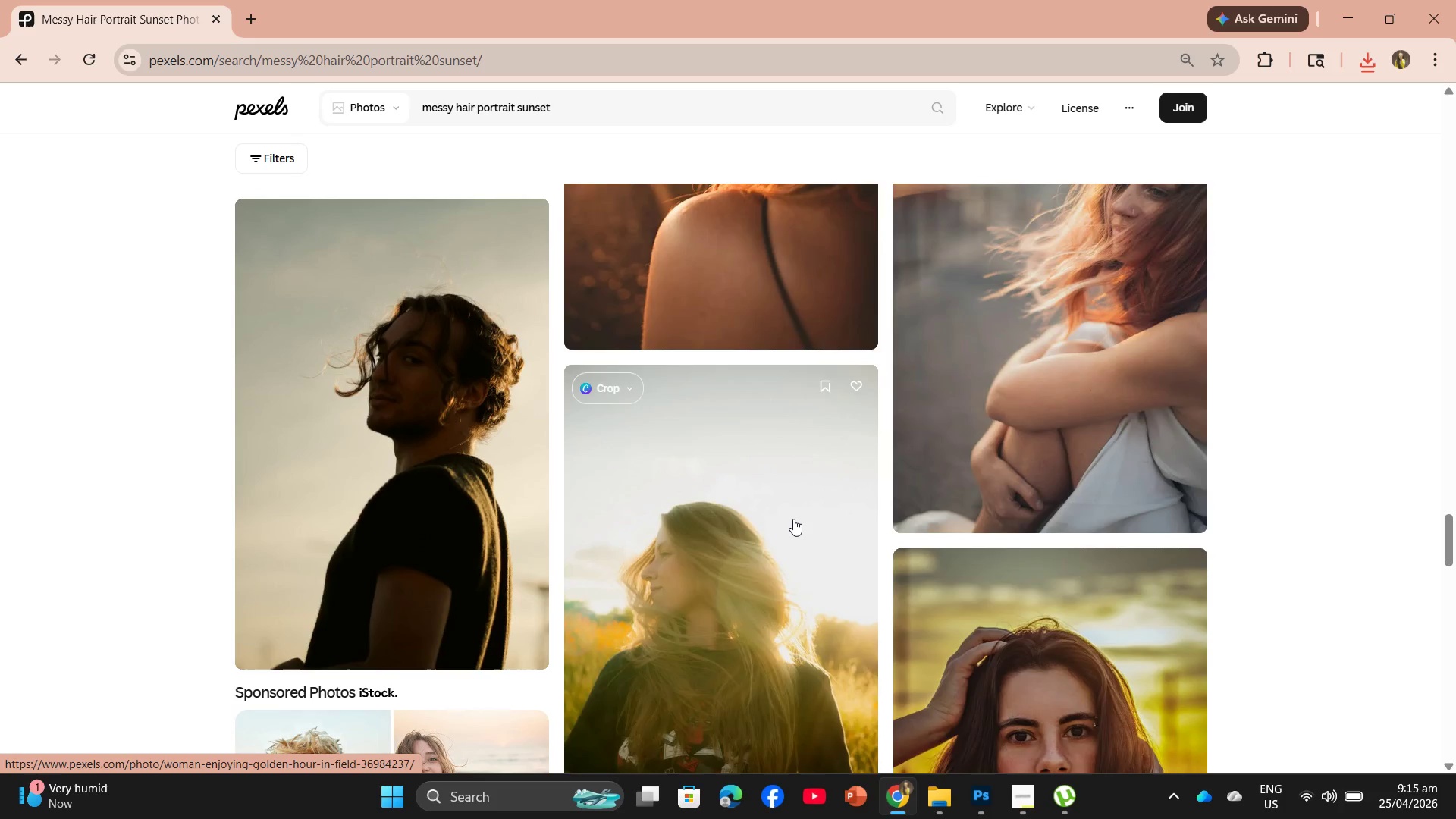 
scroll: coordinate [793, 519], scroll_direction: down, amount: 6.0
 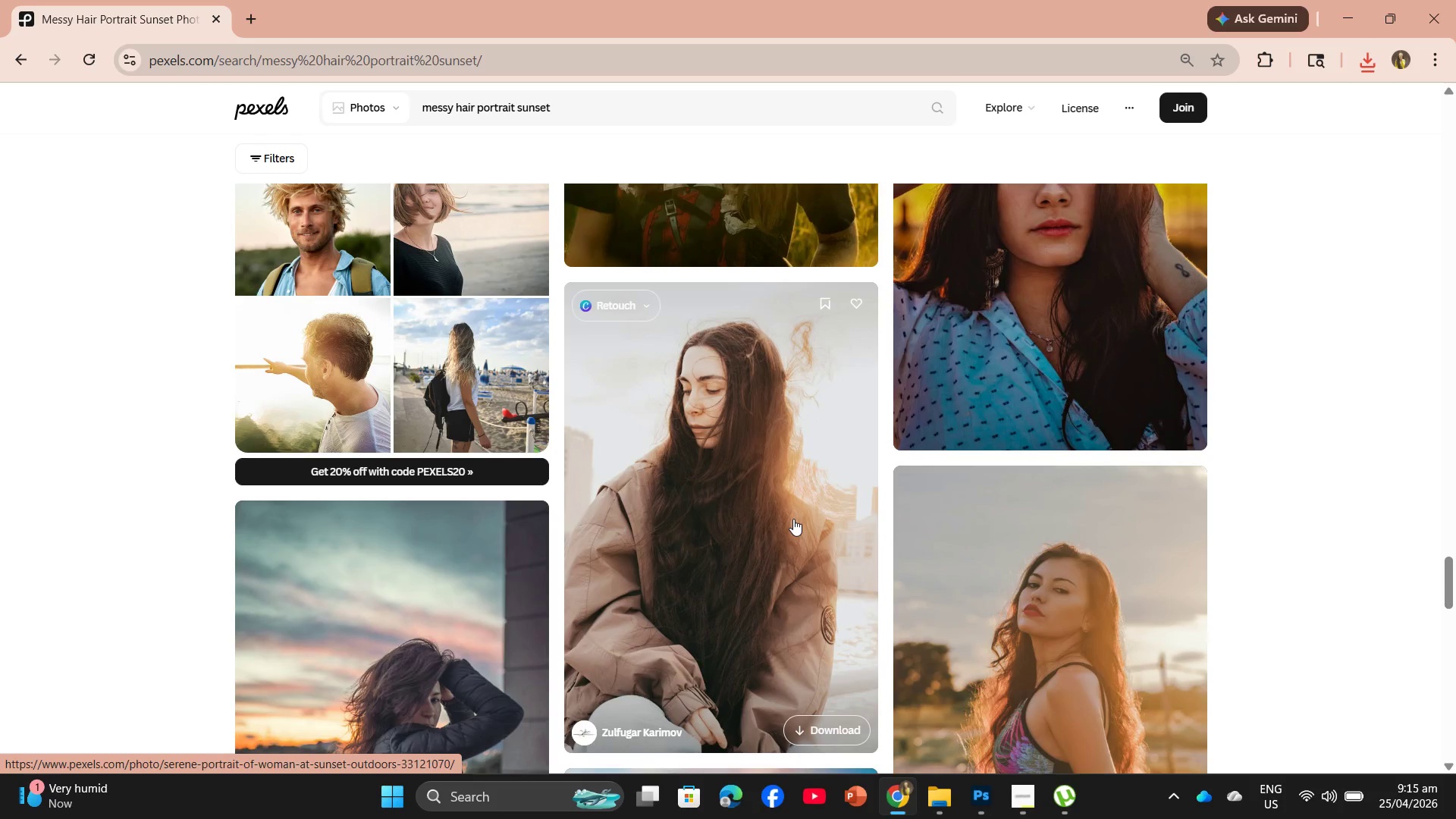 
scroll: coordinate [706, 496], scroll_direction: up, amount: 4.0
 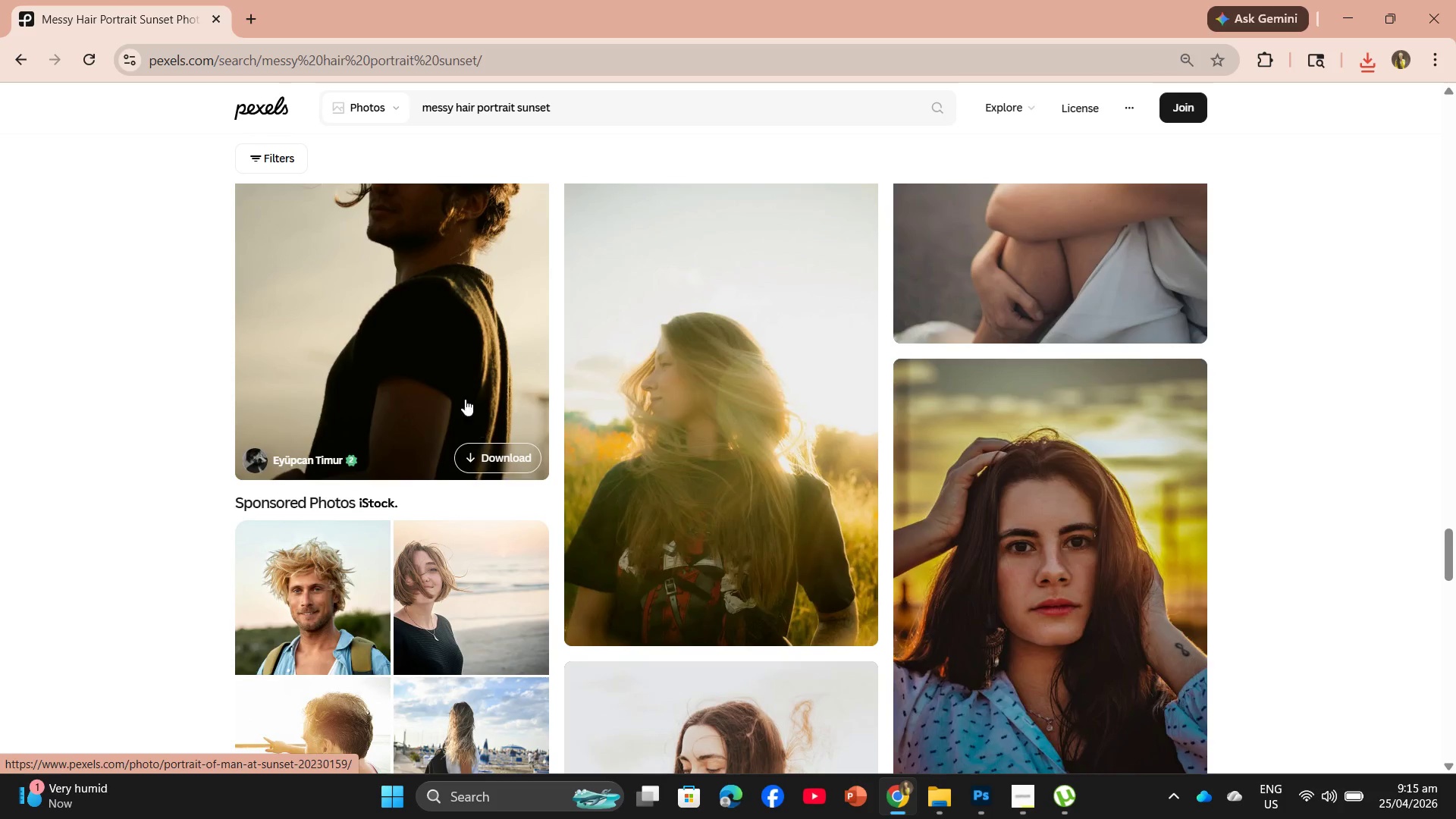 
left_click([448, 370])
 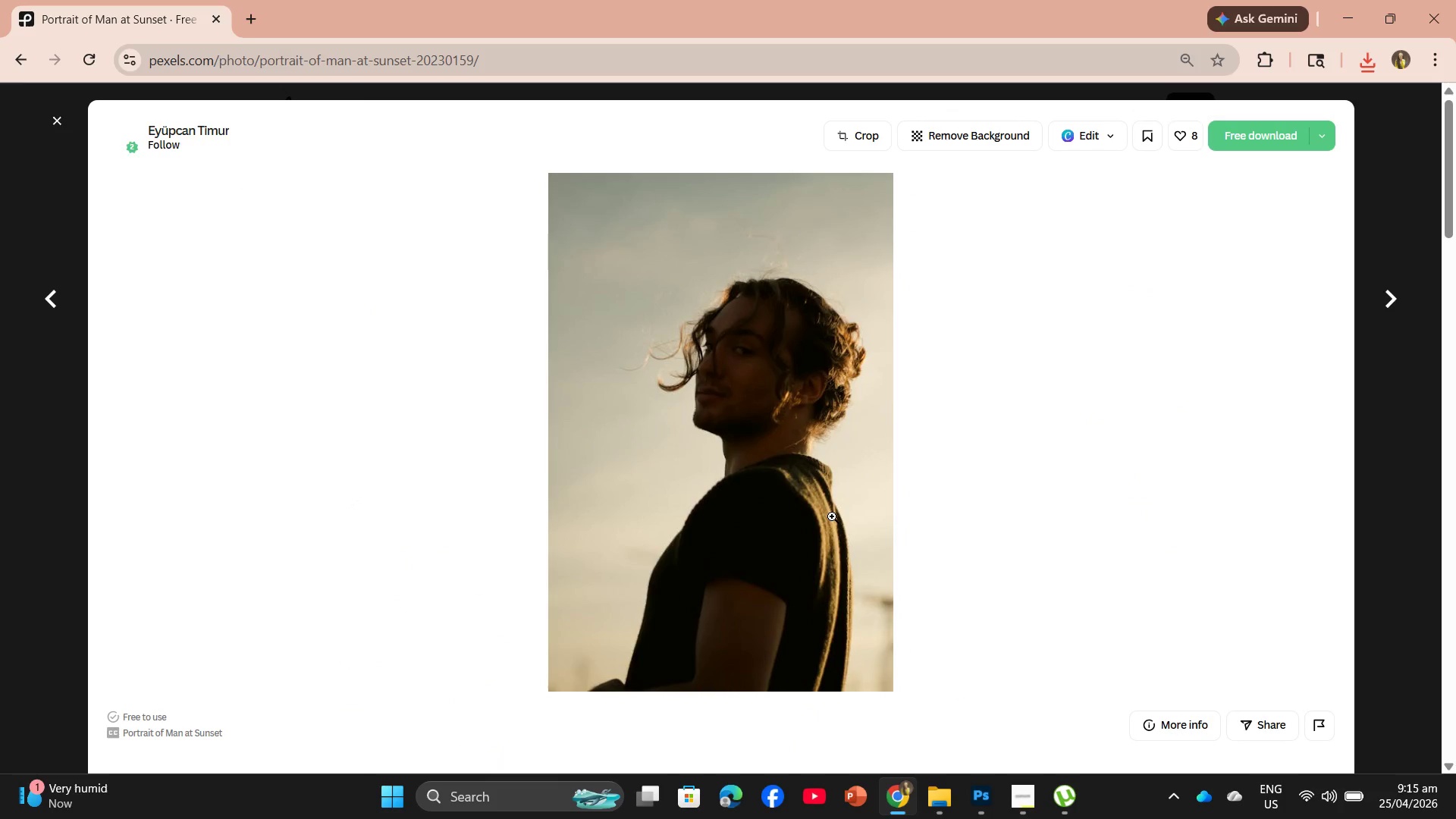 
scroll: coordinate [828, 489], scroll_direction: down, amount: 17.0
 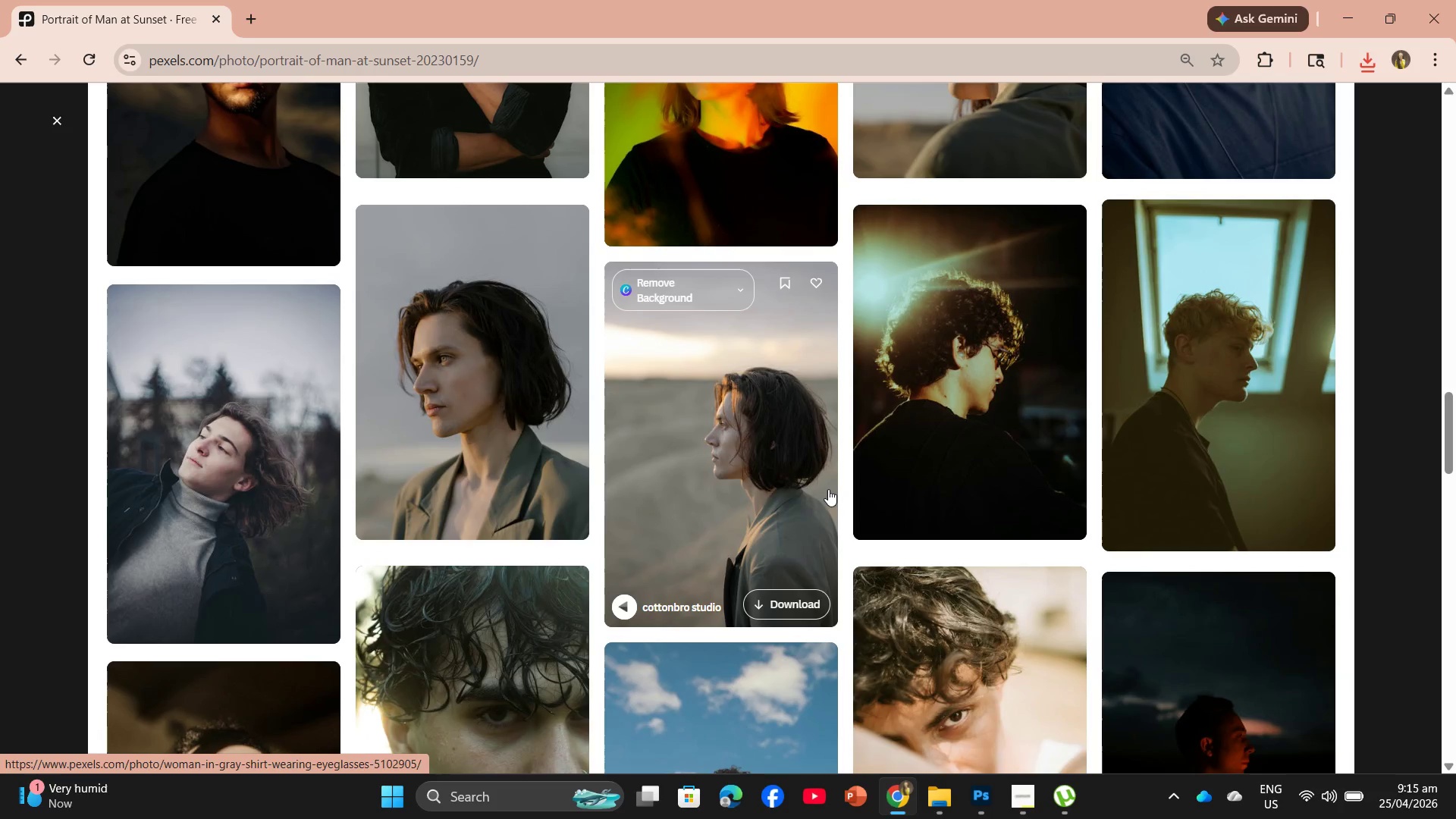 
scroll: coordinate [595, 516], scroll_direction: down, amount: 2.0
 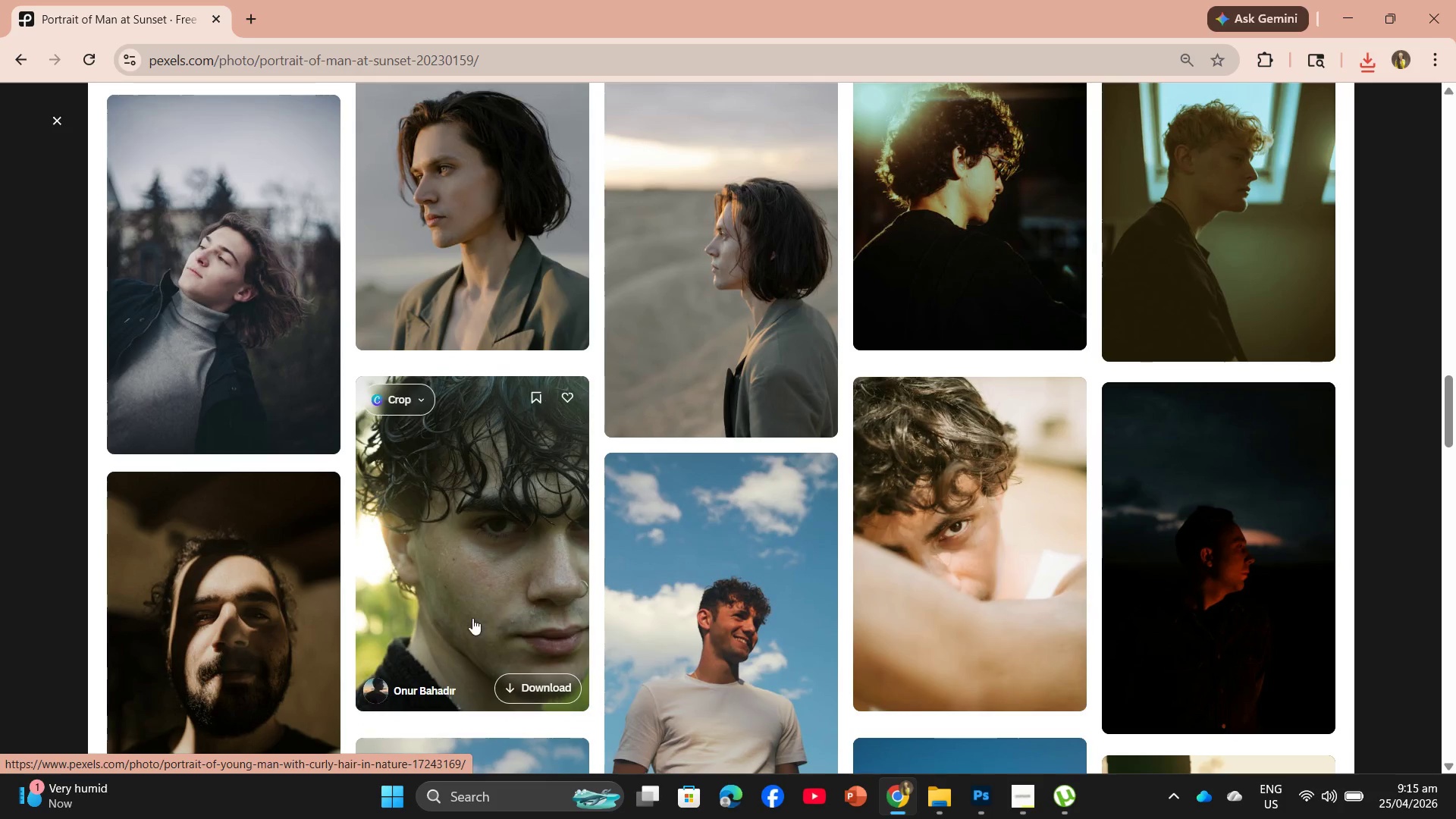 
left_click([480, 618])
 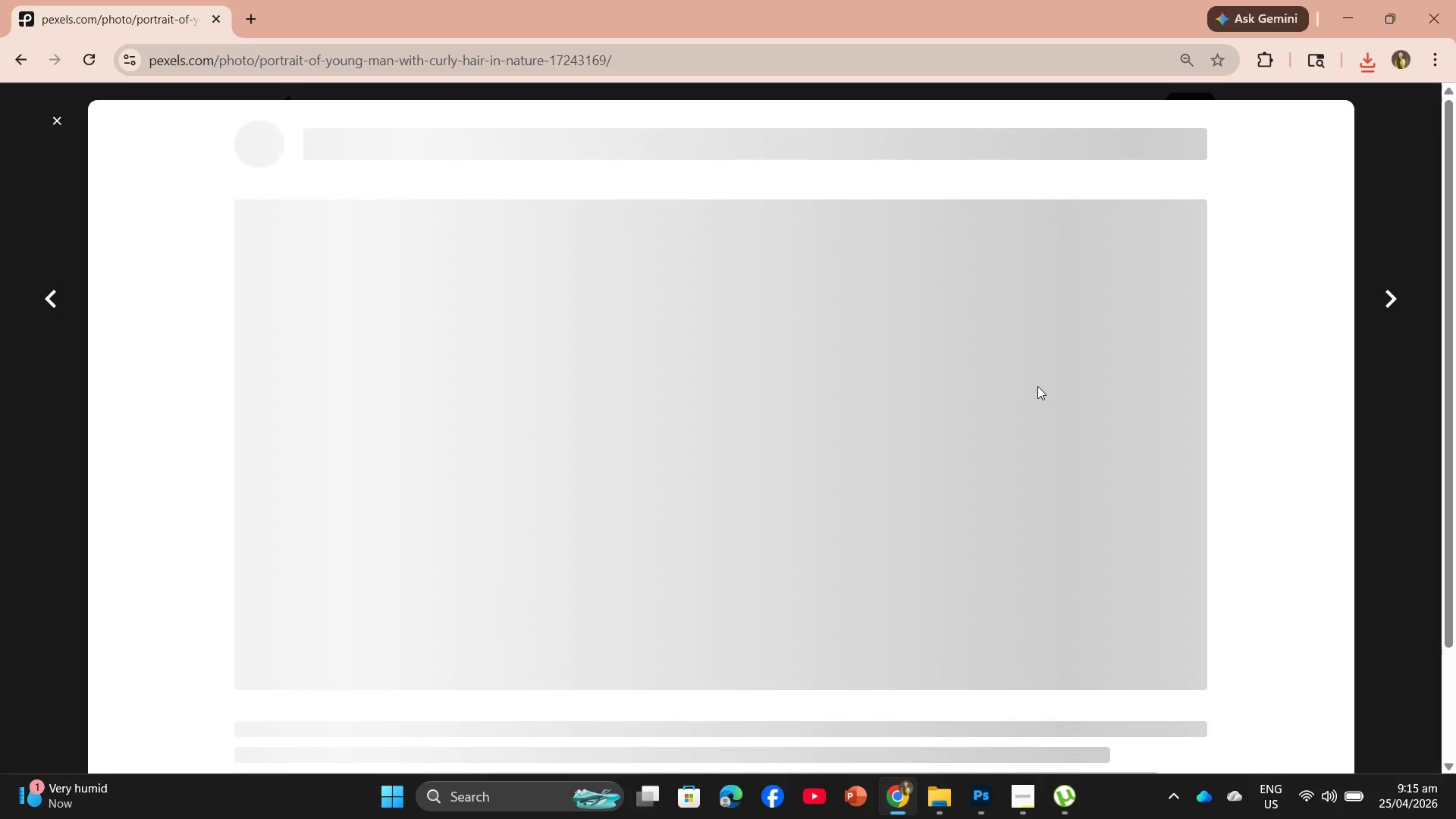 
left_click([1235, 124])
 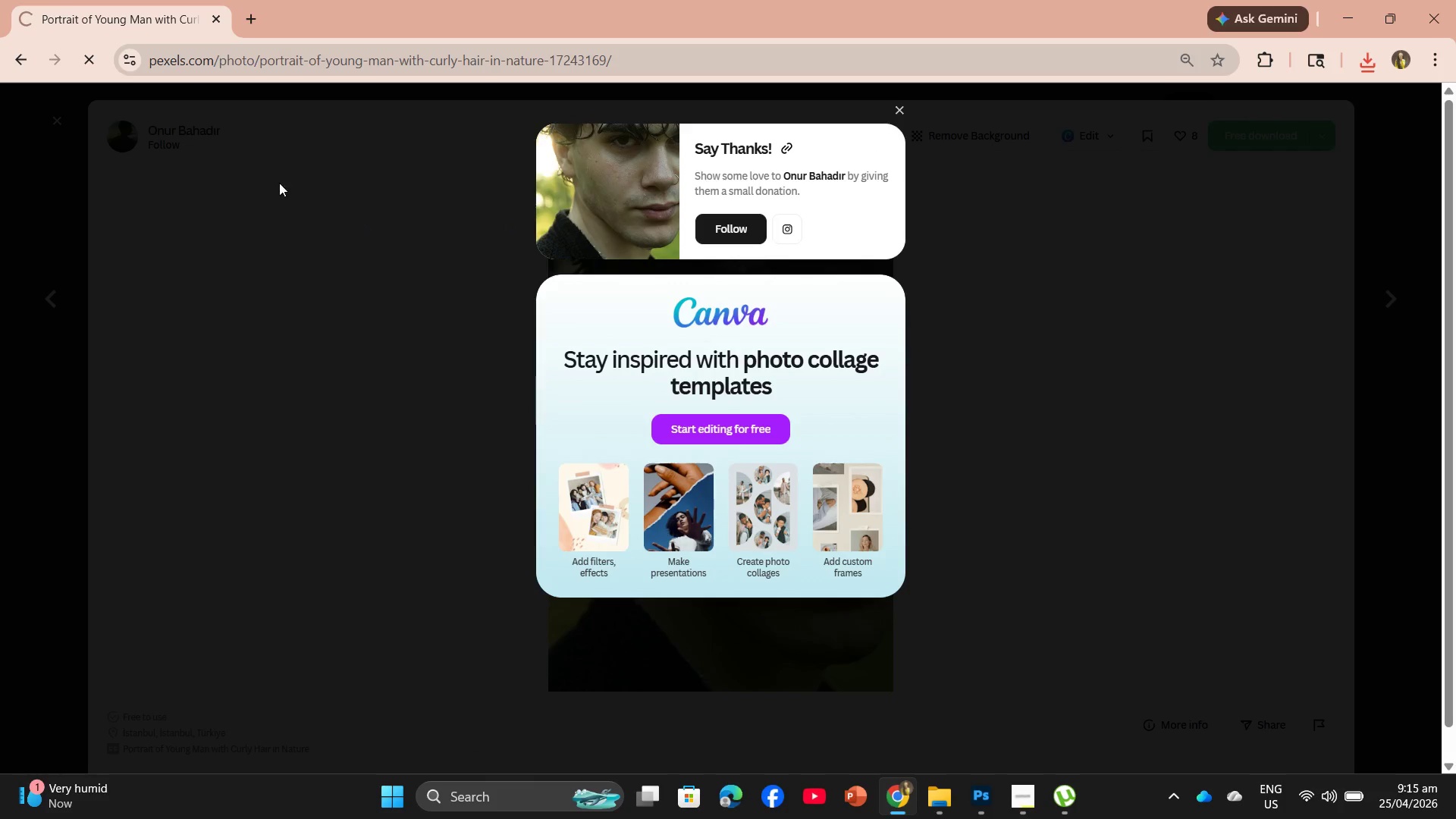 
left_click([155, 158])
 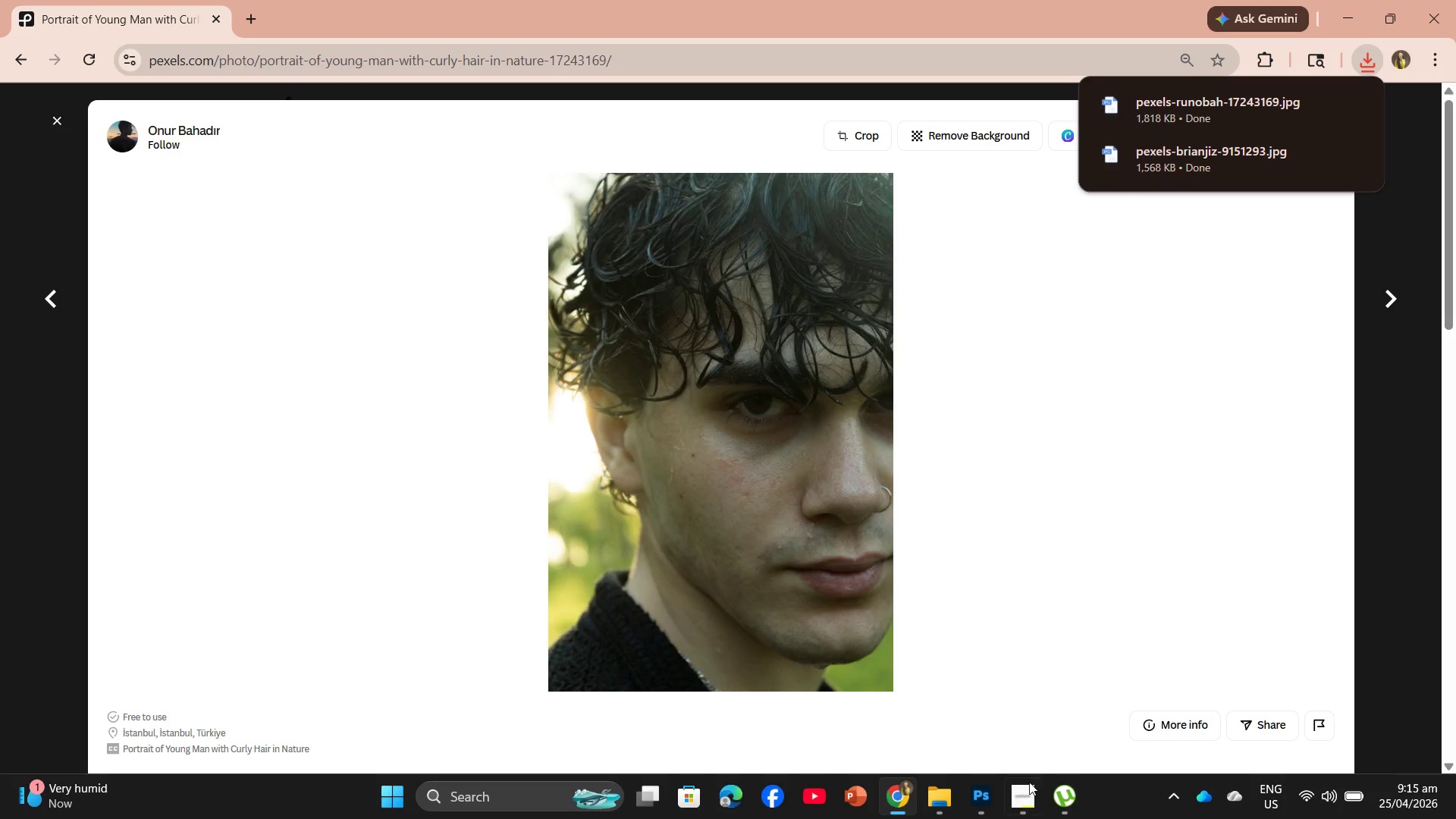 
left_click([991, 811])
 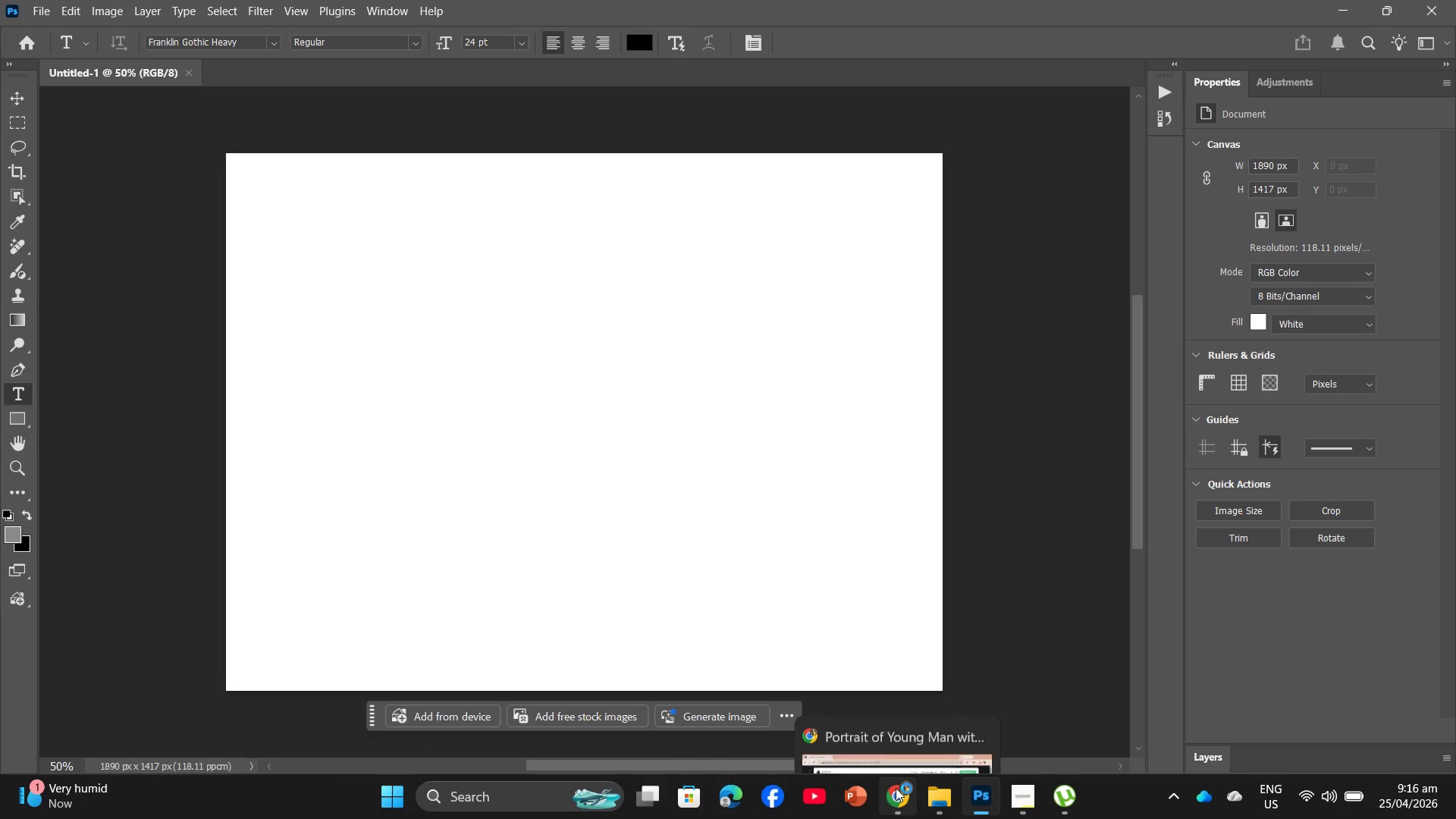 
left_click([937, 799])
 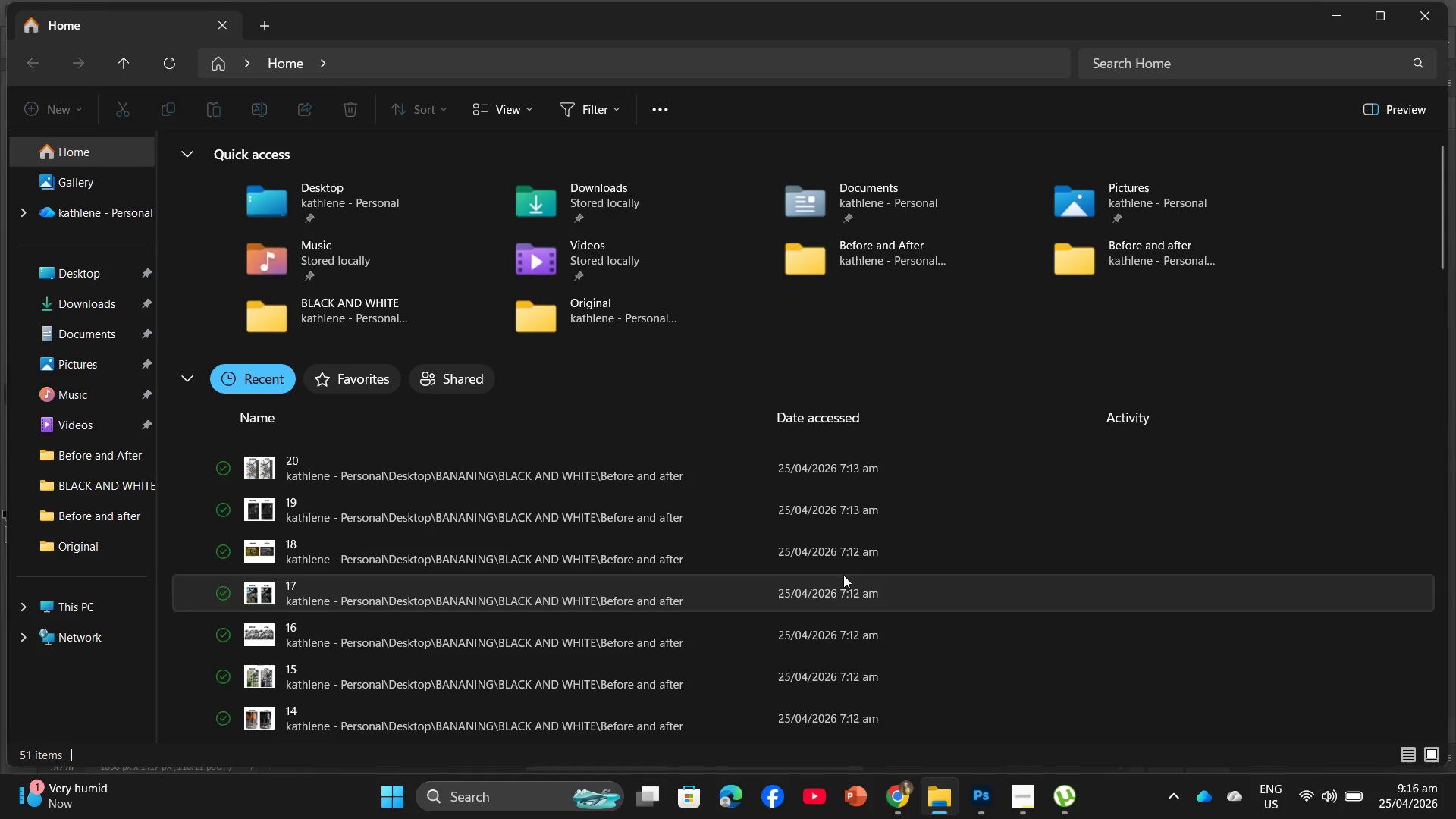 
left_click_drag(start_coordinate=[1022, 799], to_coordinate=[1025, 803])
 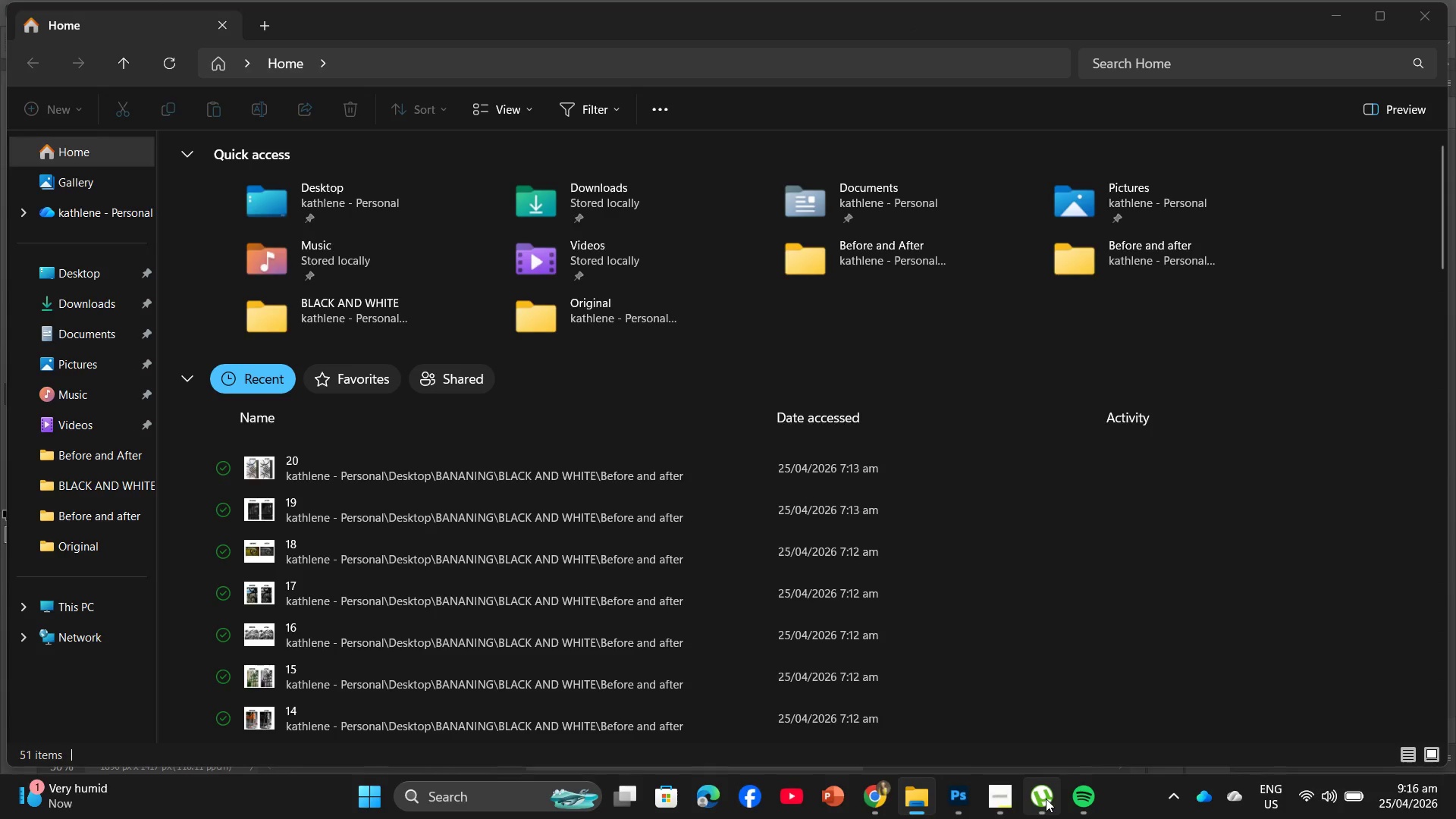 
left_click([1127, 642])
 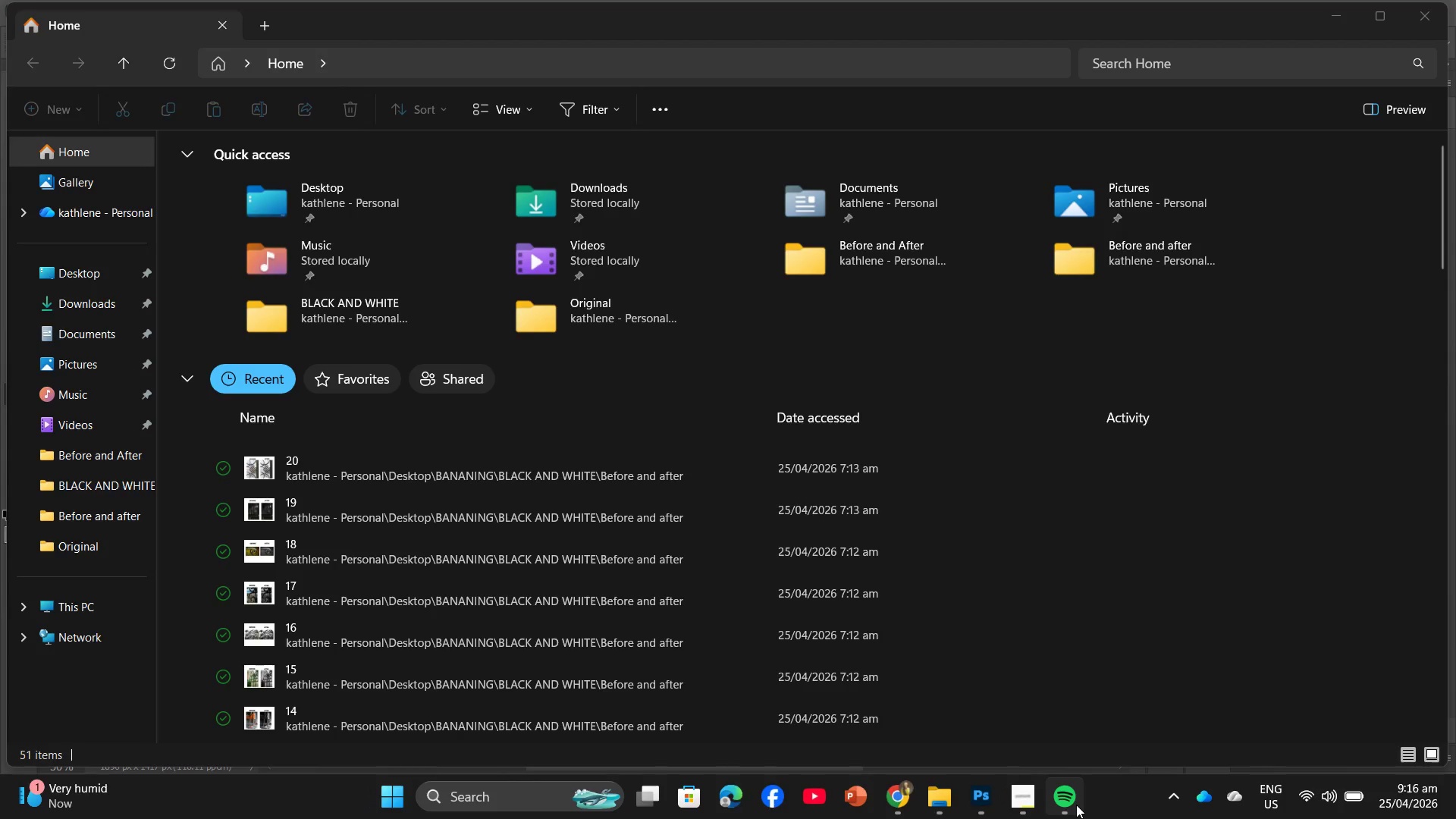 
left_click([1153, 610])
 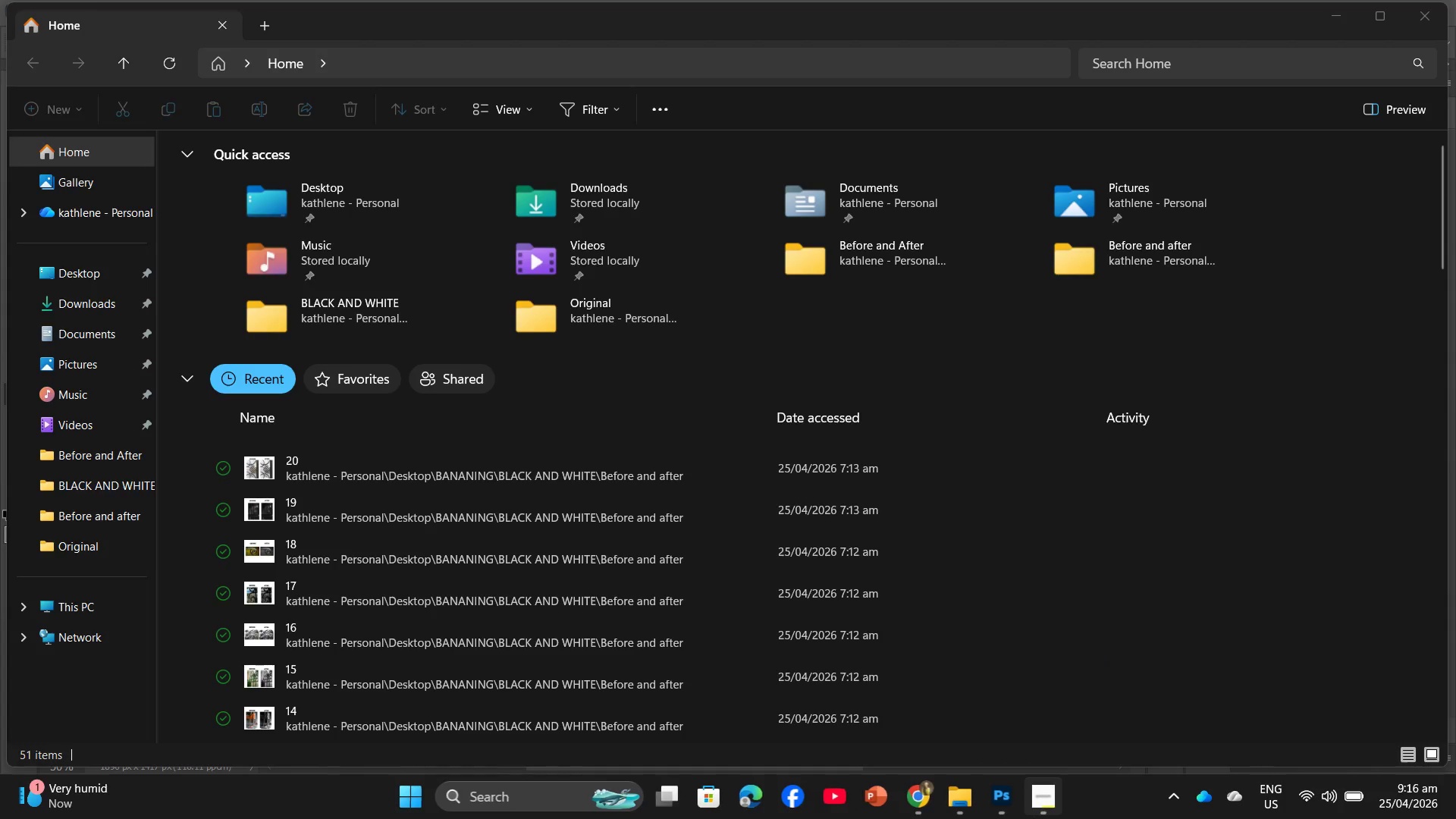 
left_click([1039, 804])